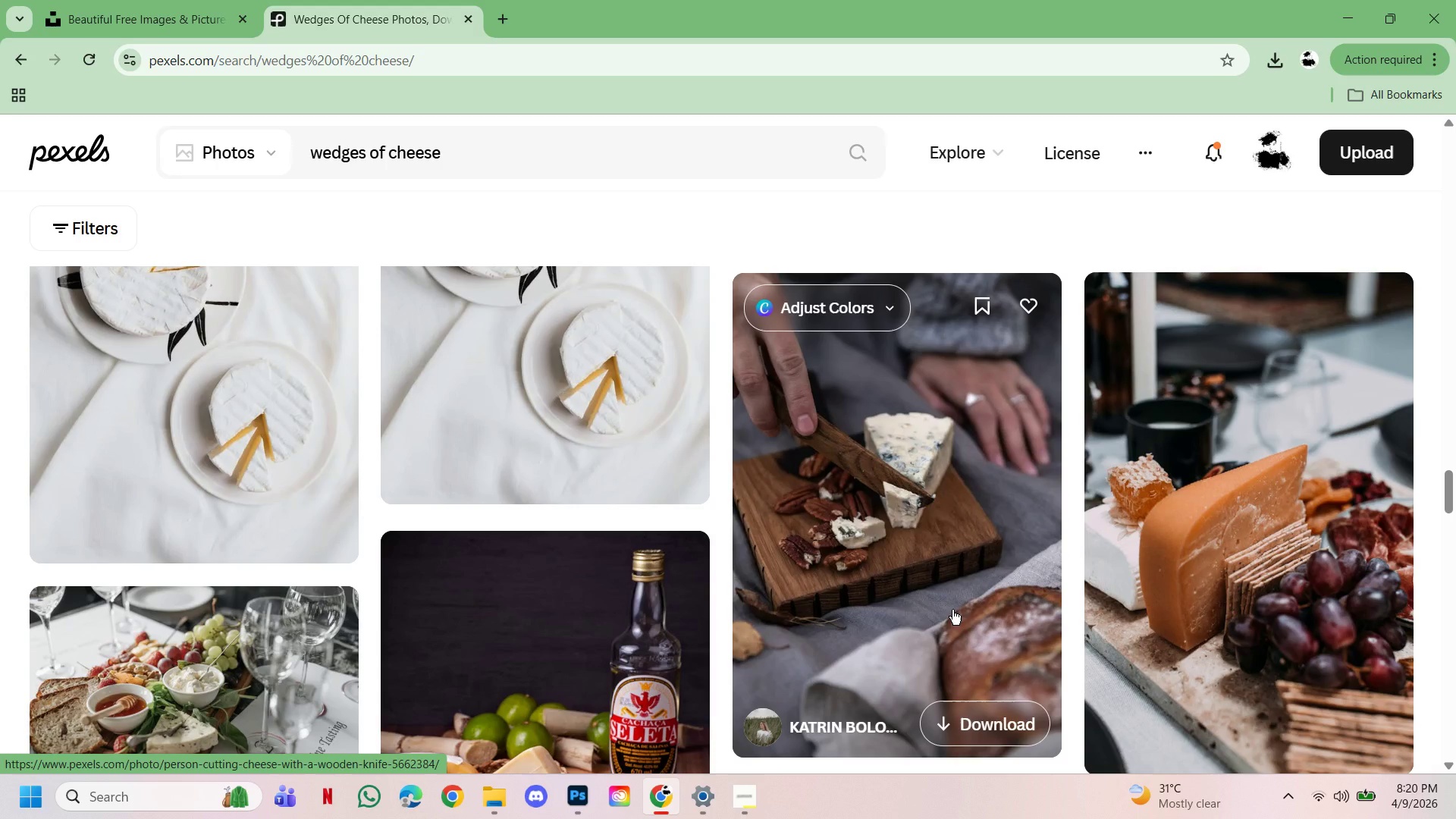 
mouse_move([1109, 660])
 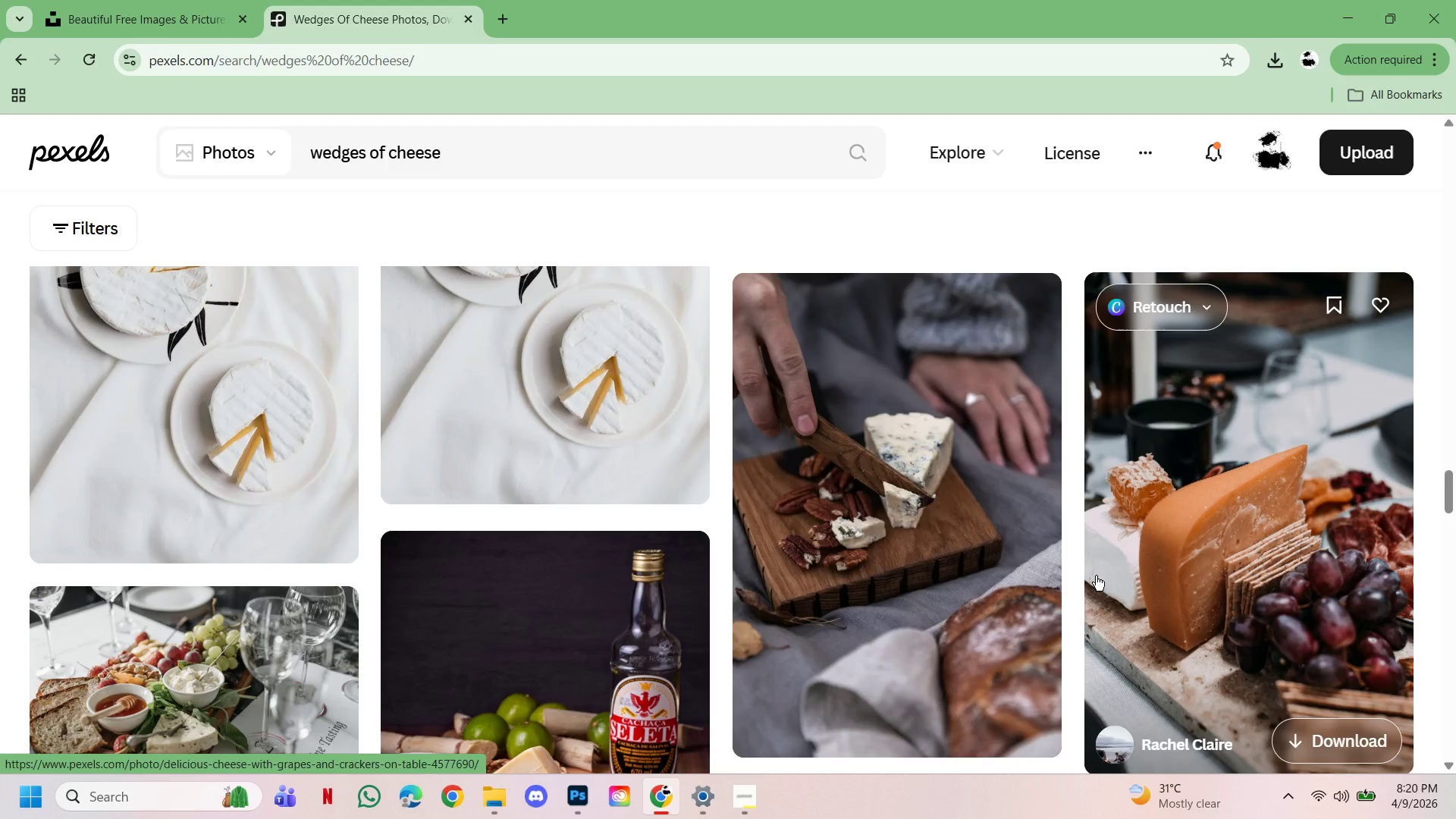 
scroll: coordinate [1101, 587], scroll_direction: down, amount: 20.0
 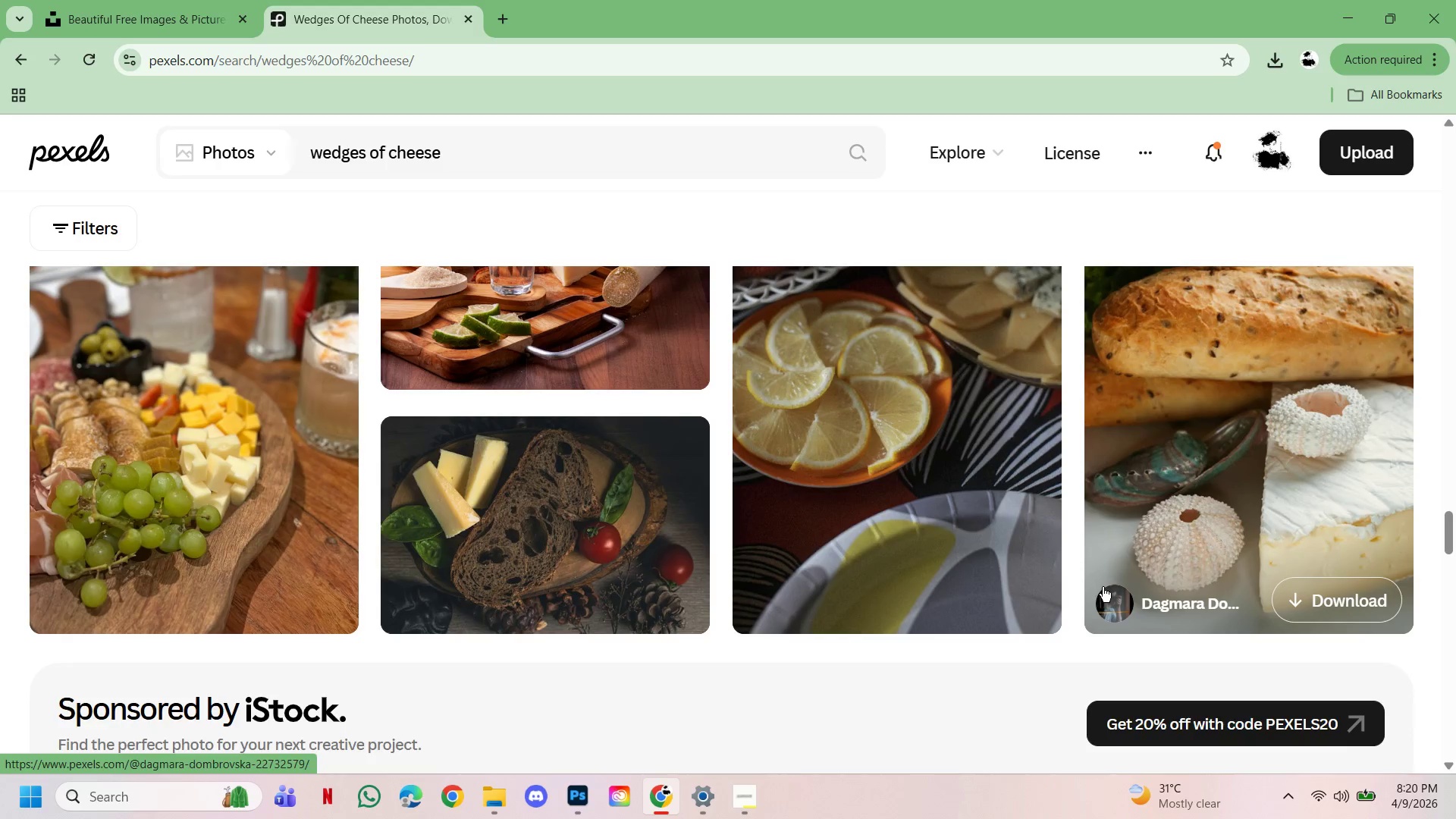 
scroll: coordinate [1100, 585], scroll_direction: up, amount: 34.0
 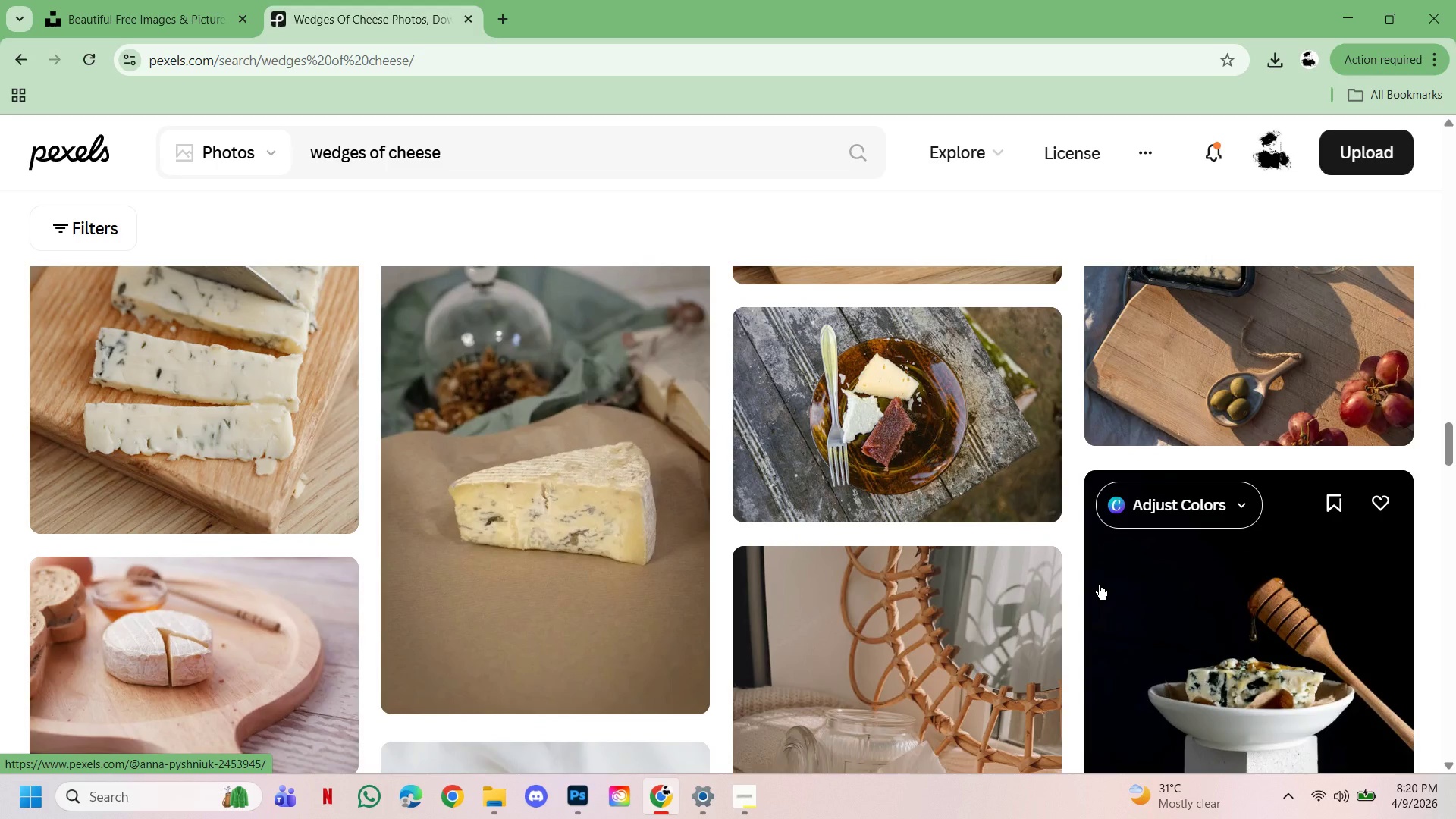 
scroll: coordinate [1103, 587], scroll_direction: up, amount: 19.0
 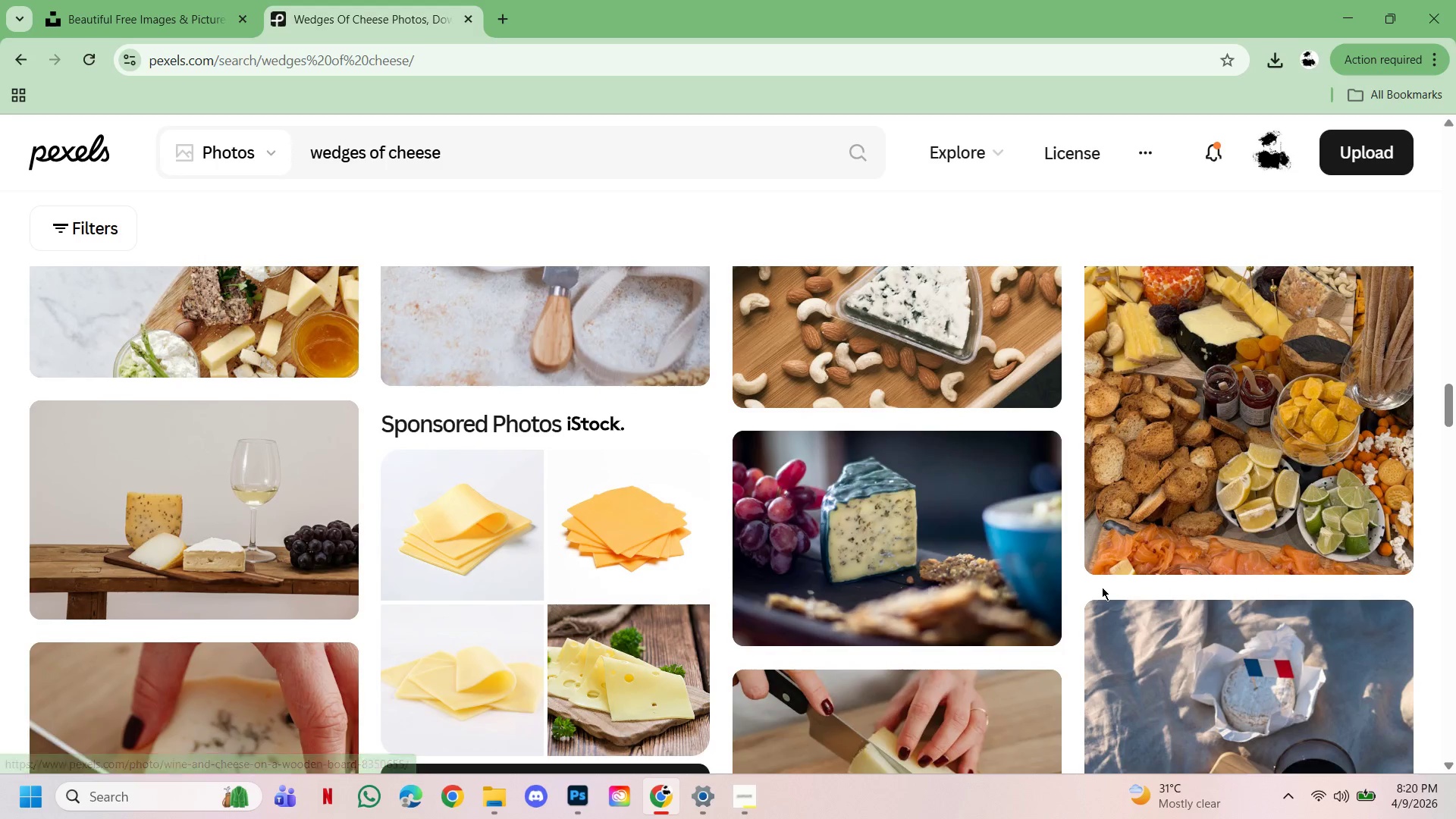 
scroll: coordinate [1099, 588], scroll_direction: up, amount: 30.0
 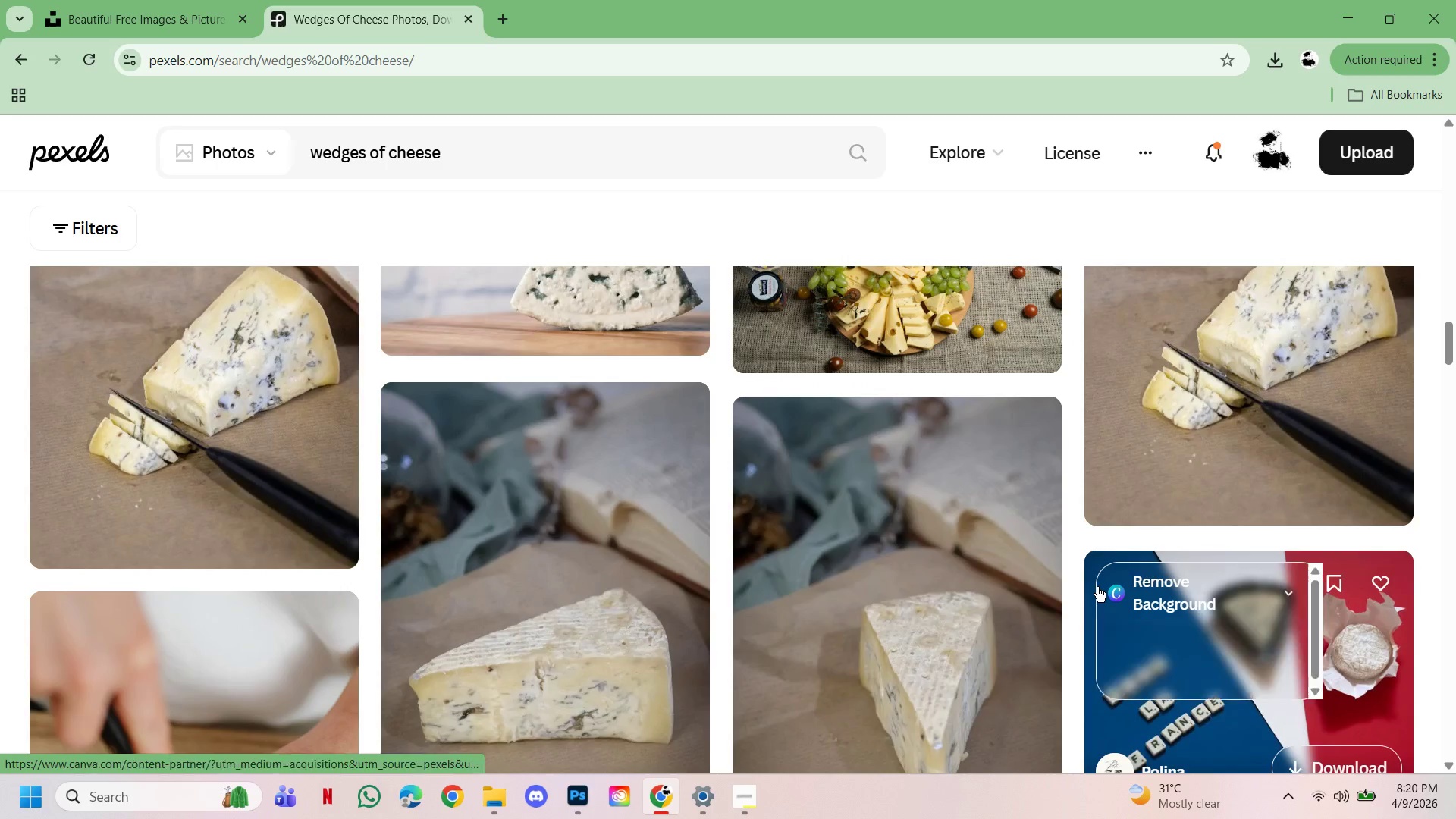 
scroll: coordinate [1072, 557], scroll_direction: down, amount: 7.0
 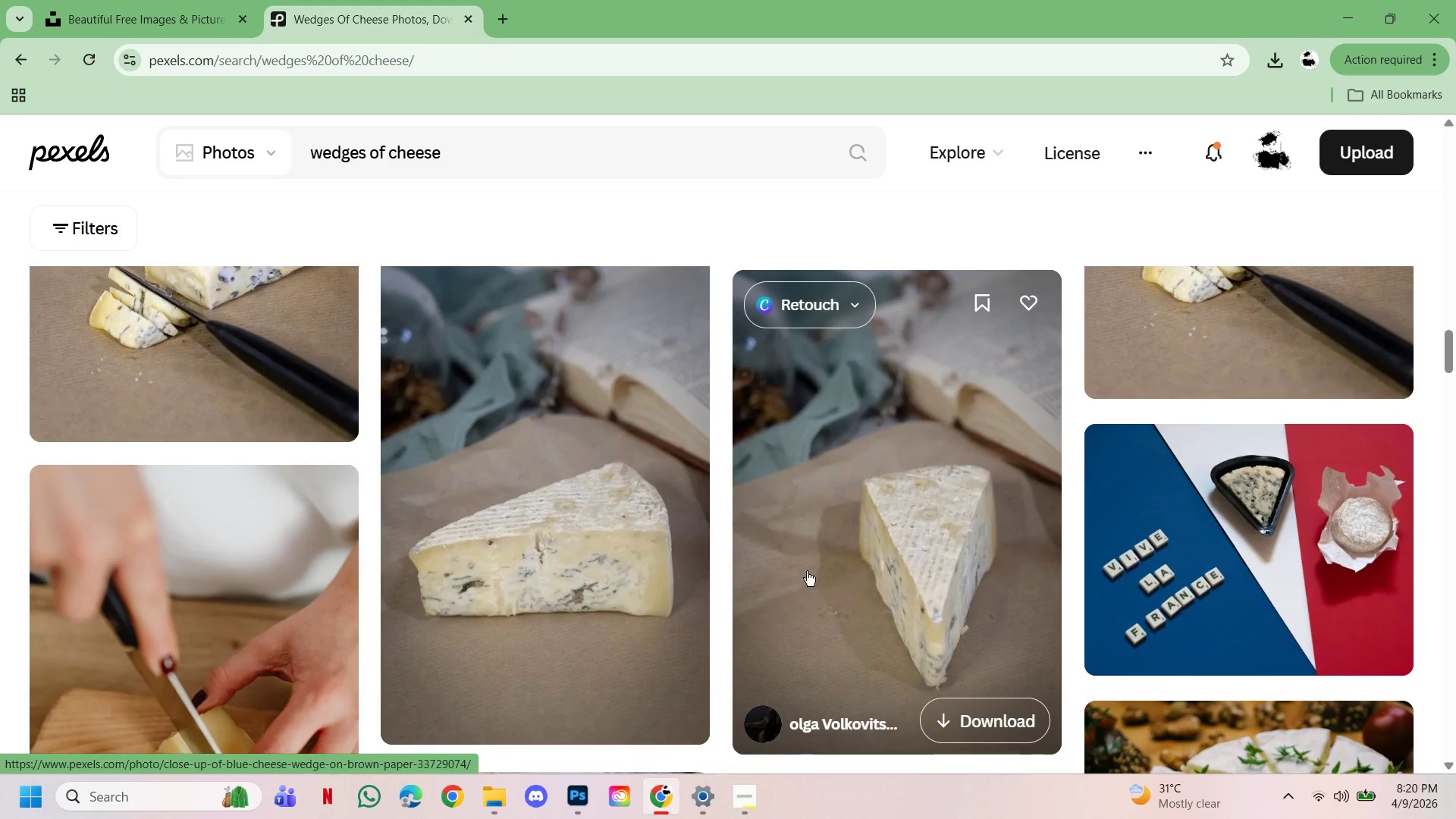 
left_click([811, 567])
 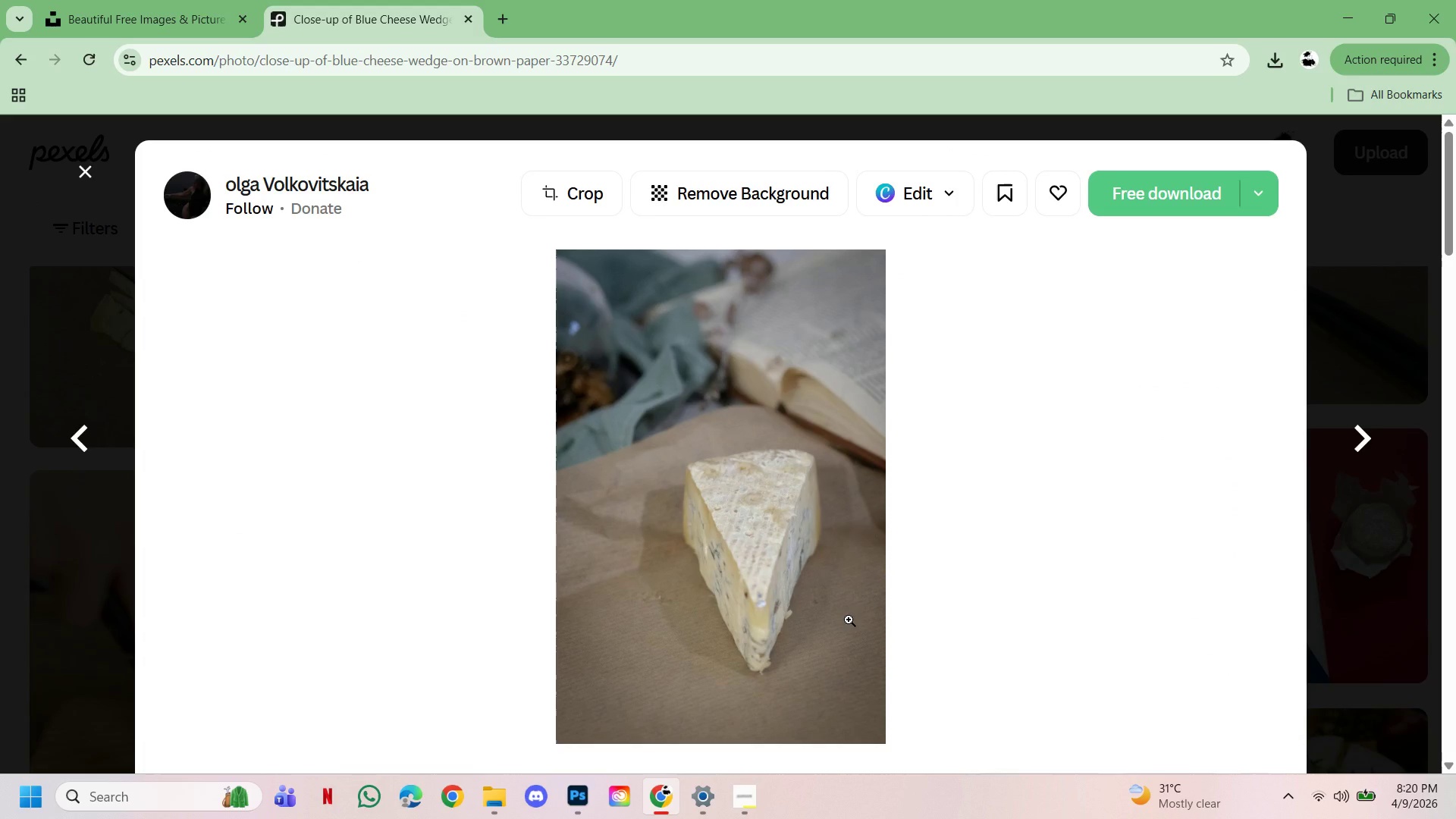 
scroll: coordinate [849, 620], scroll_direction: down, amount: 48.0
 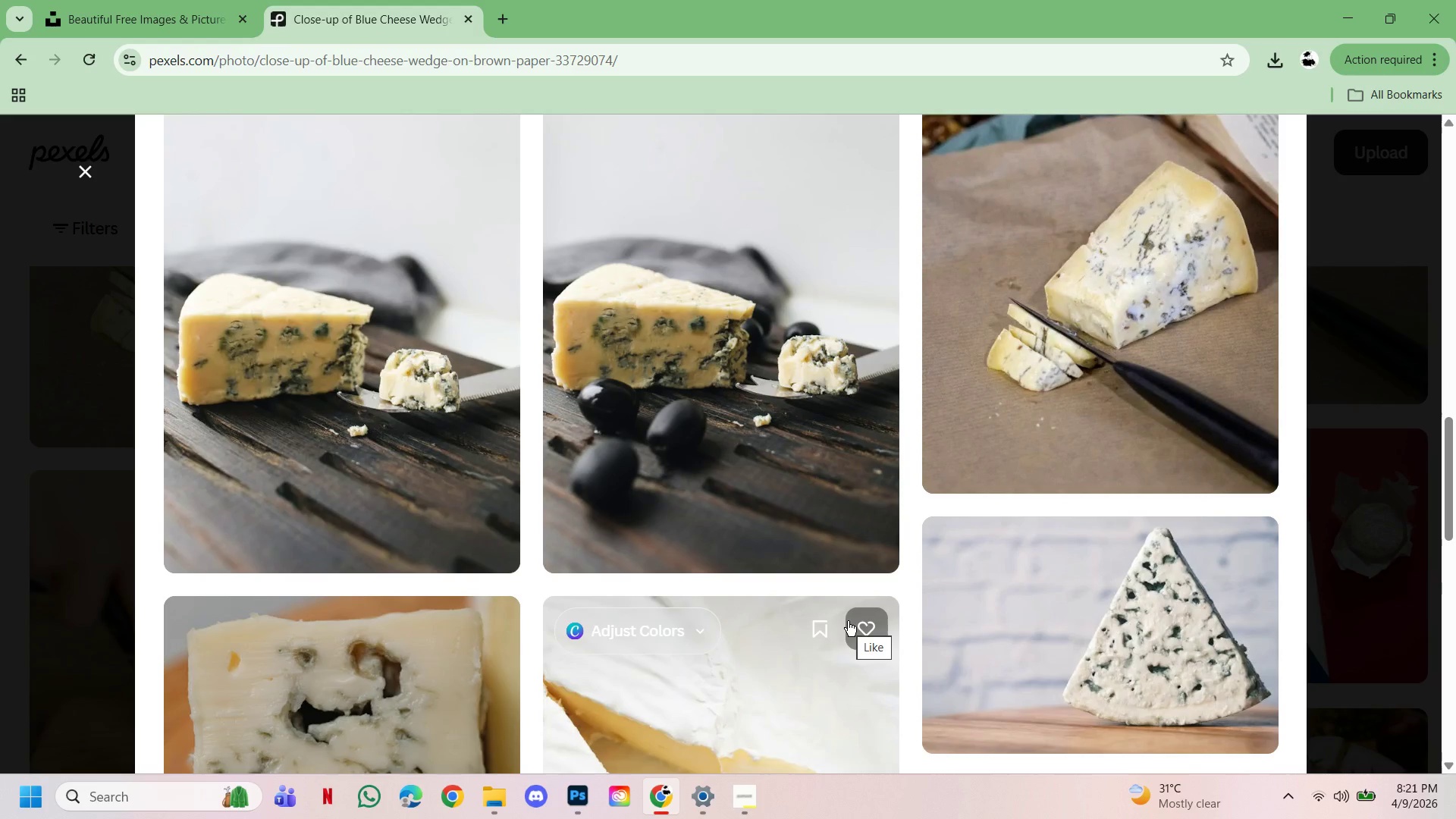 
scroll: coordinate [840, 623], scroll_direction: down, amount: 36.0
 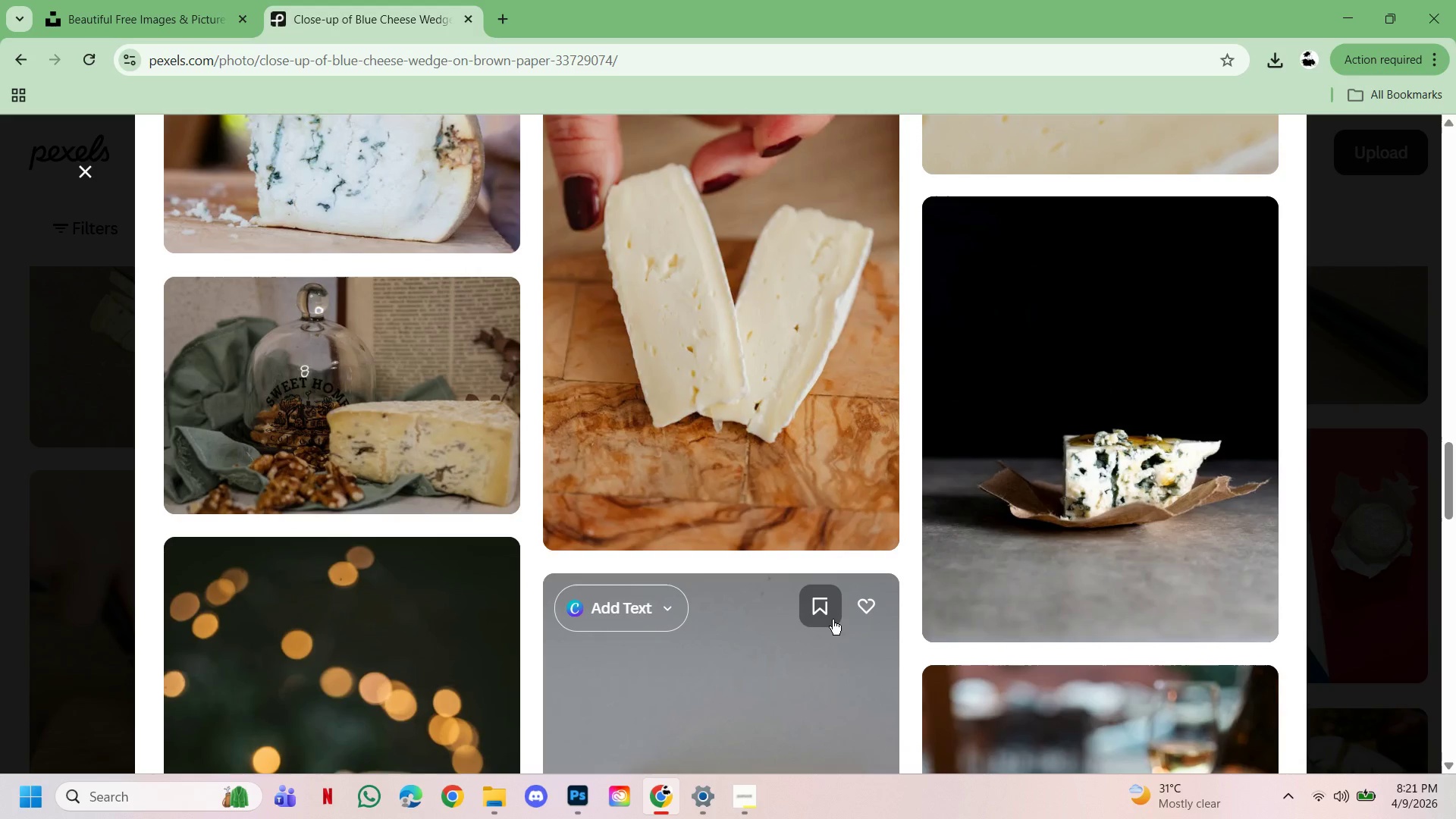 
scroll: coordinate [842, 642], scroll_direction: down, amount: 33.0
 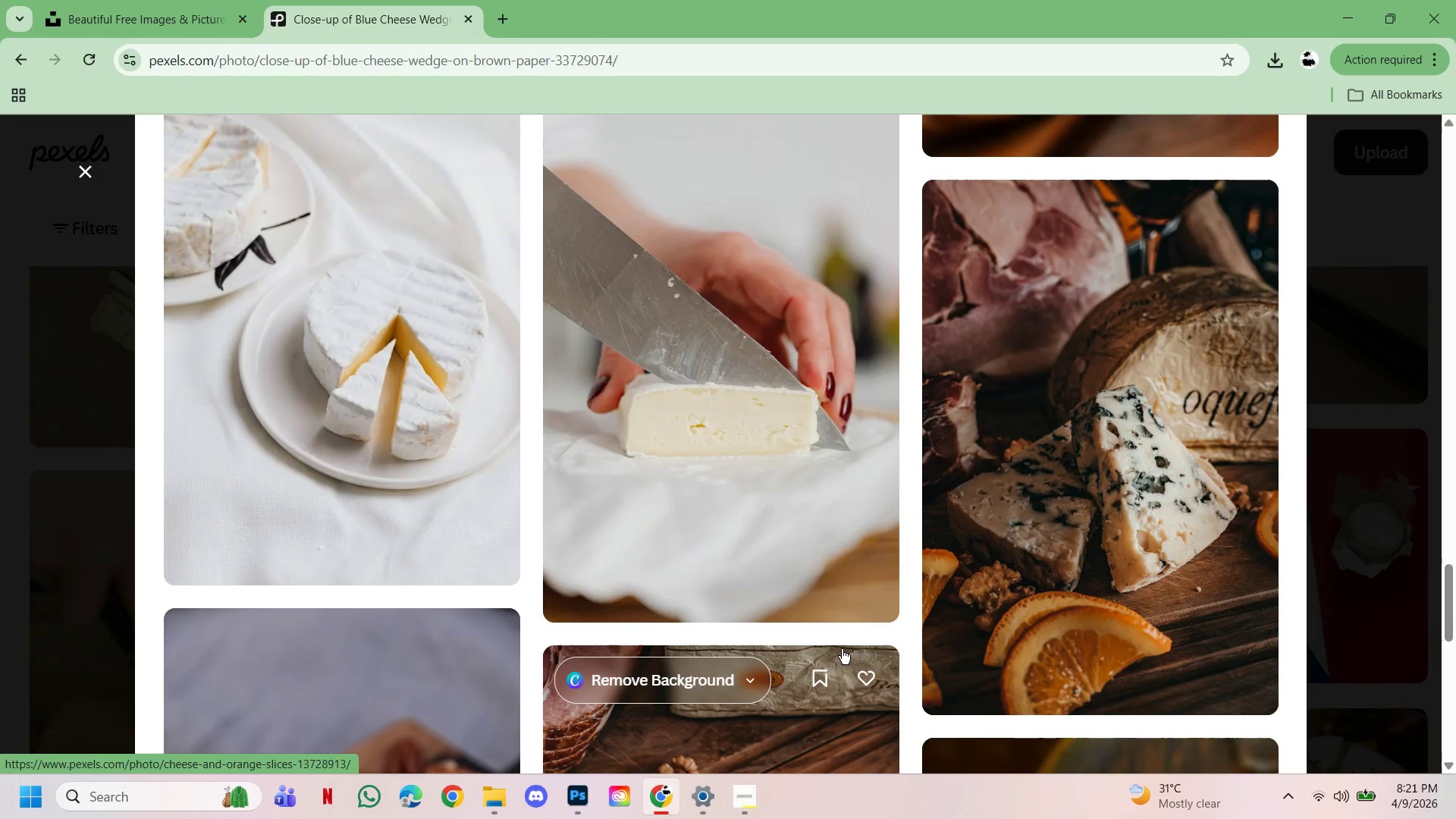 
scroll: coordinate [861, 648], scroll_direction: down, amount: 32.0
 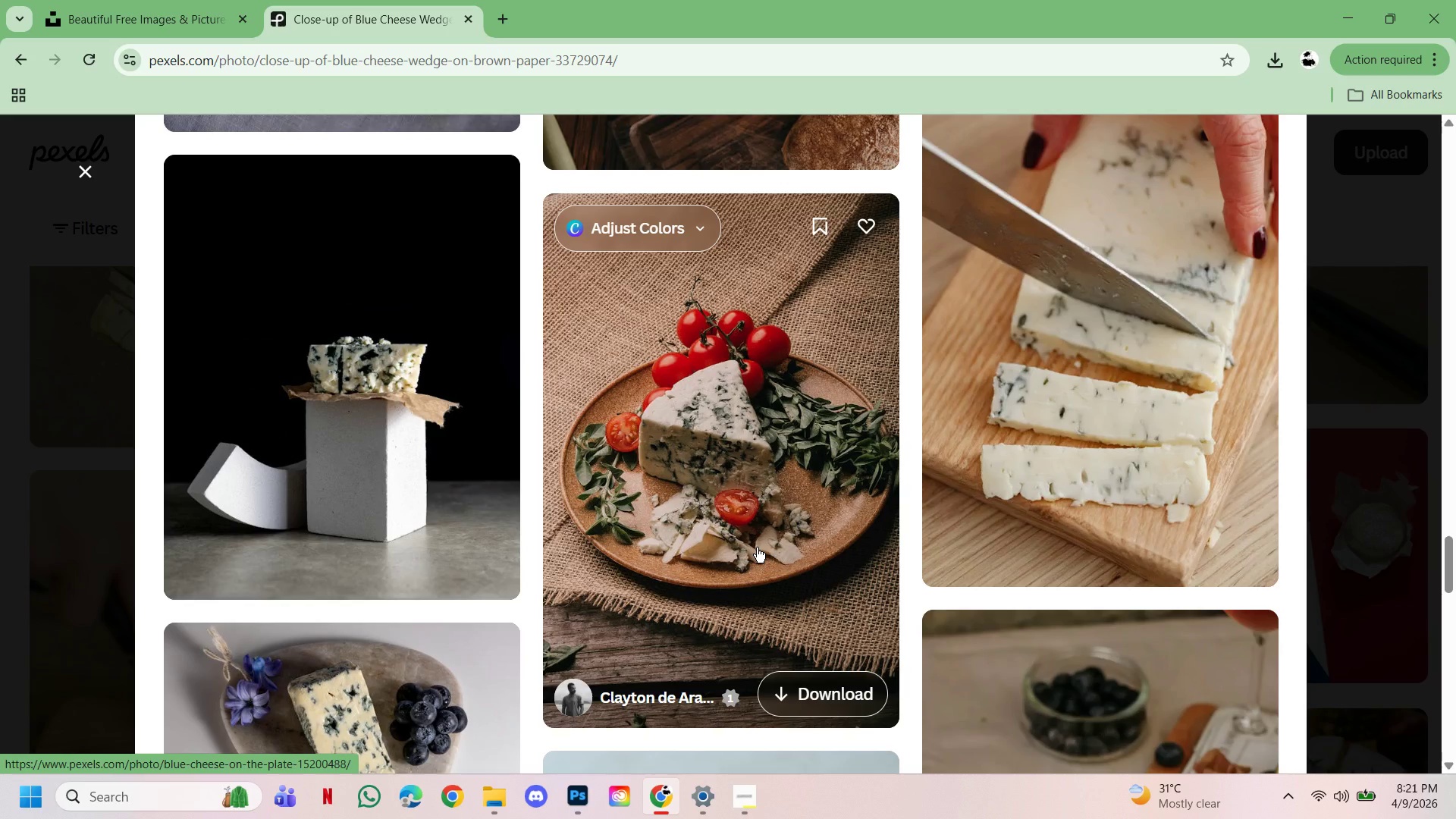 
left_click([753, 494])
 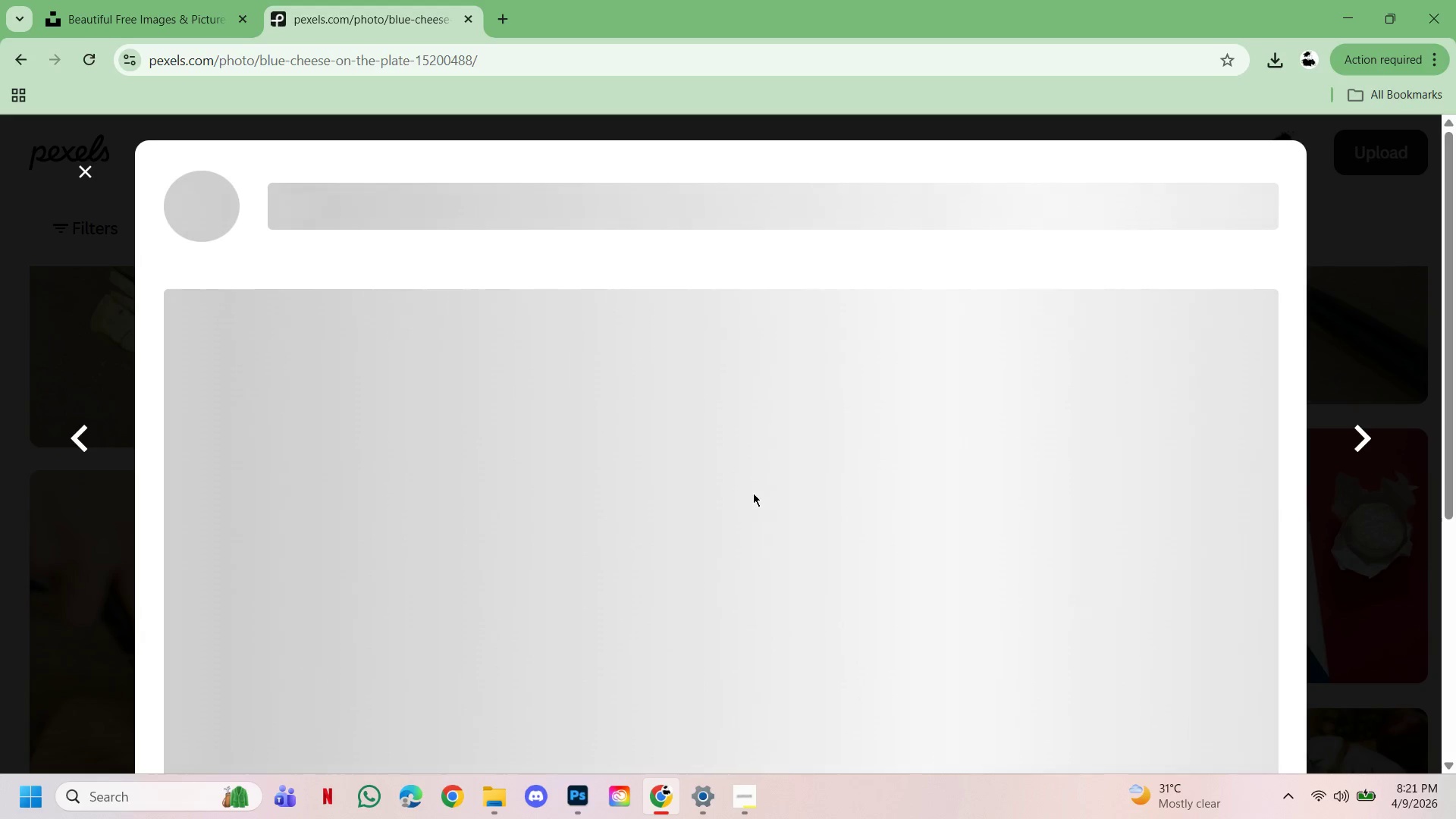 
wait(6.09)
 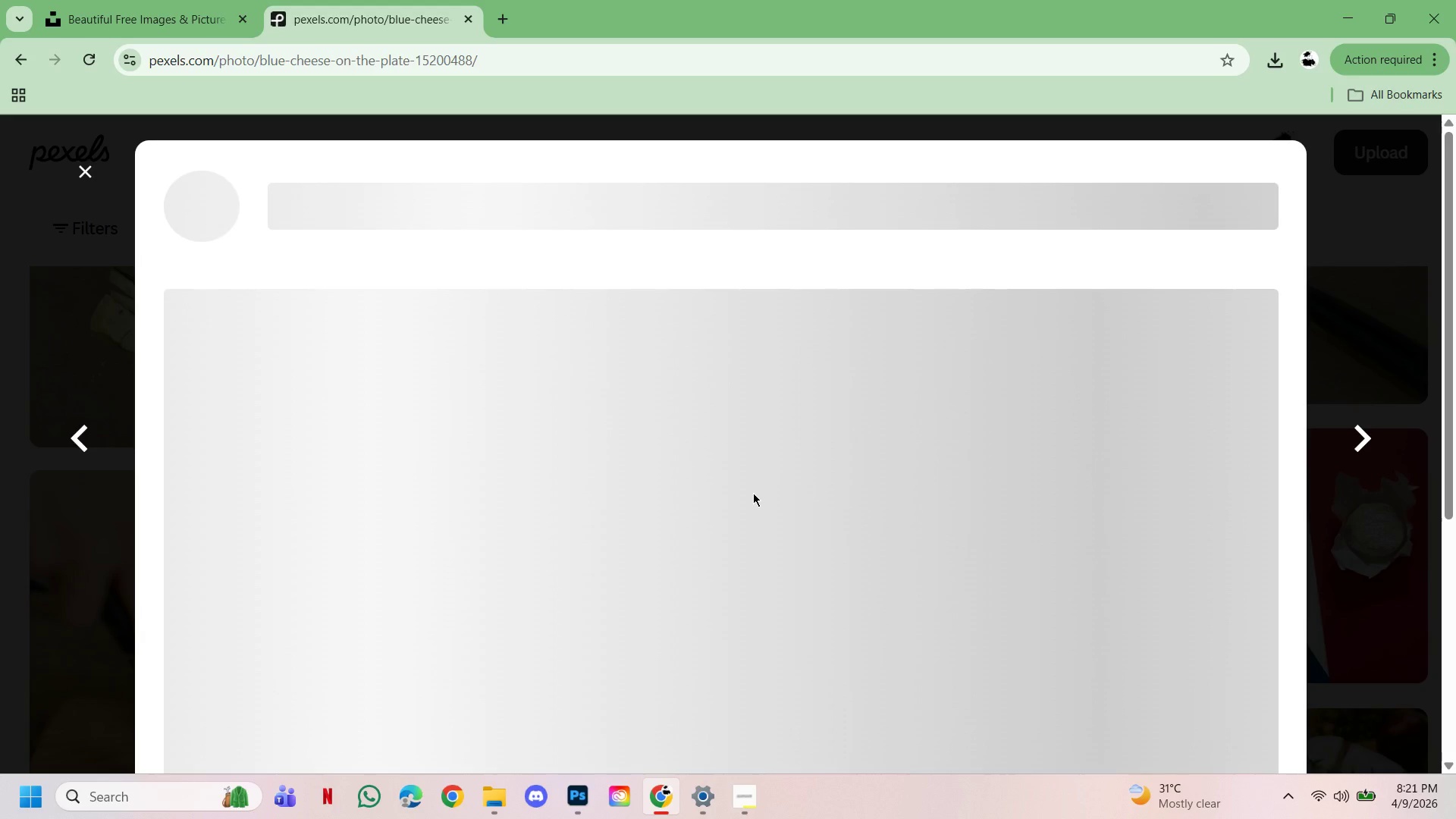 
scroll: coordinate [922, 493], scroll_direction: down, amount: 8.0
 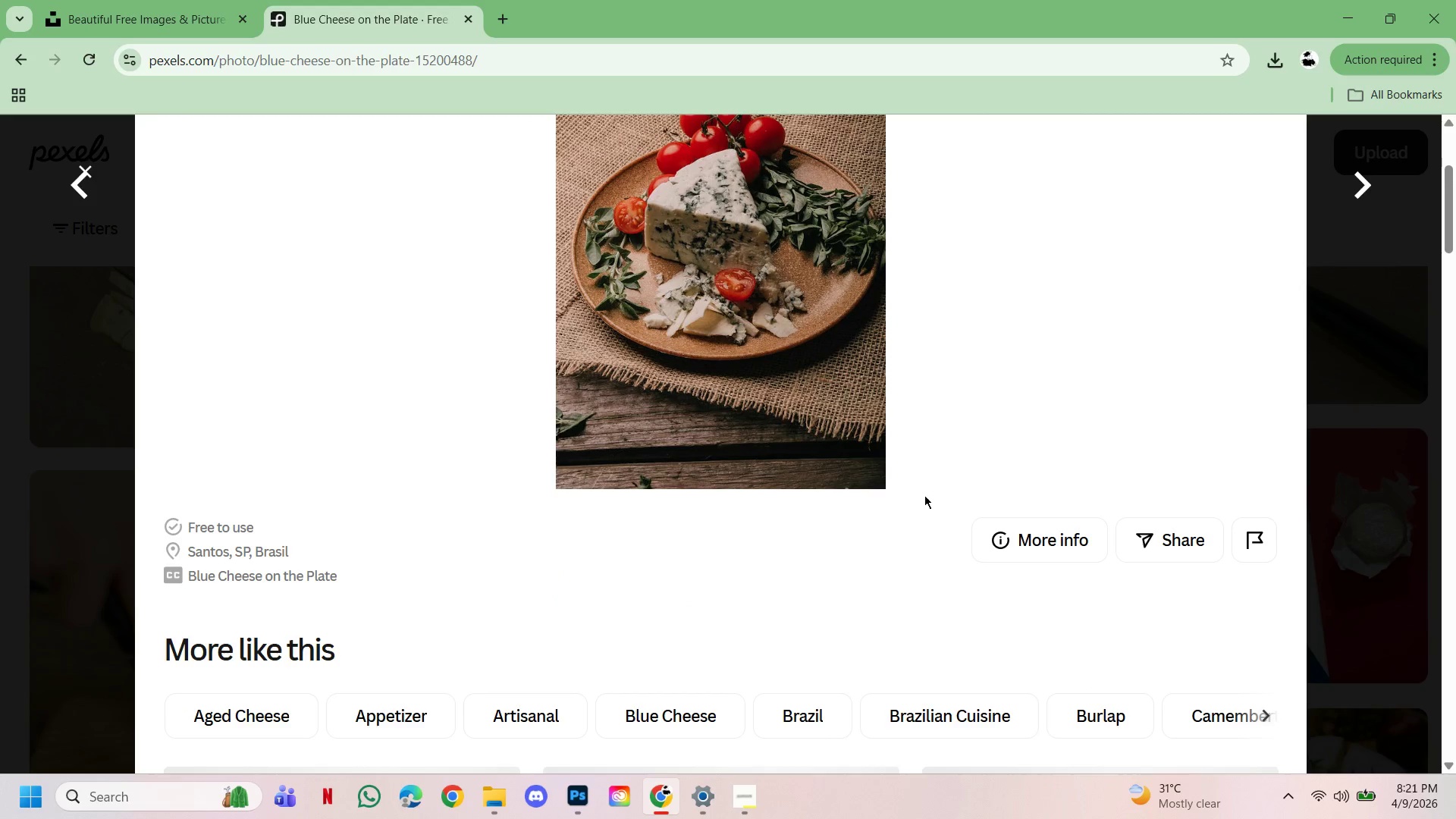 
scroll: coordinate [924, 495], scroll_direction: up, amount: 7.0
 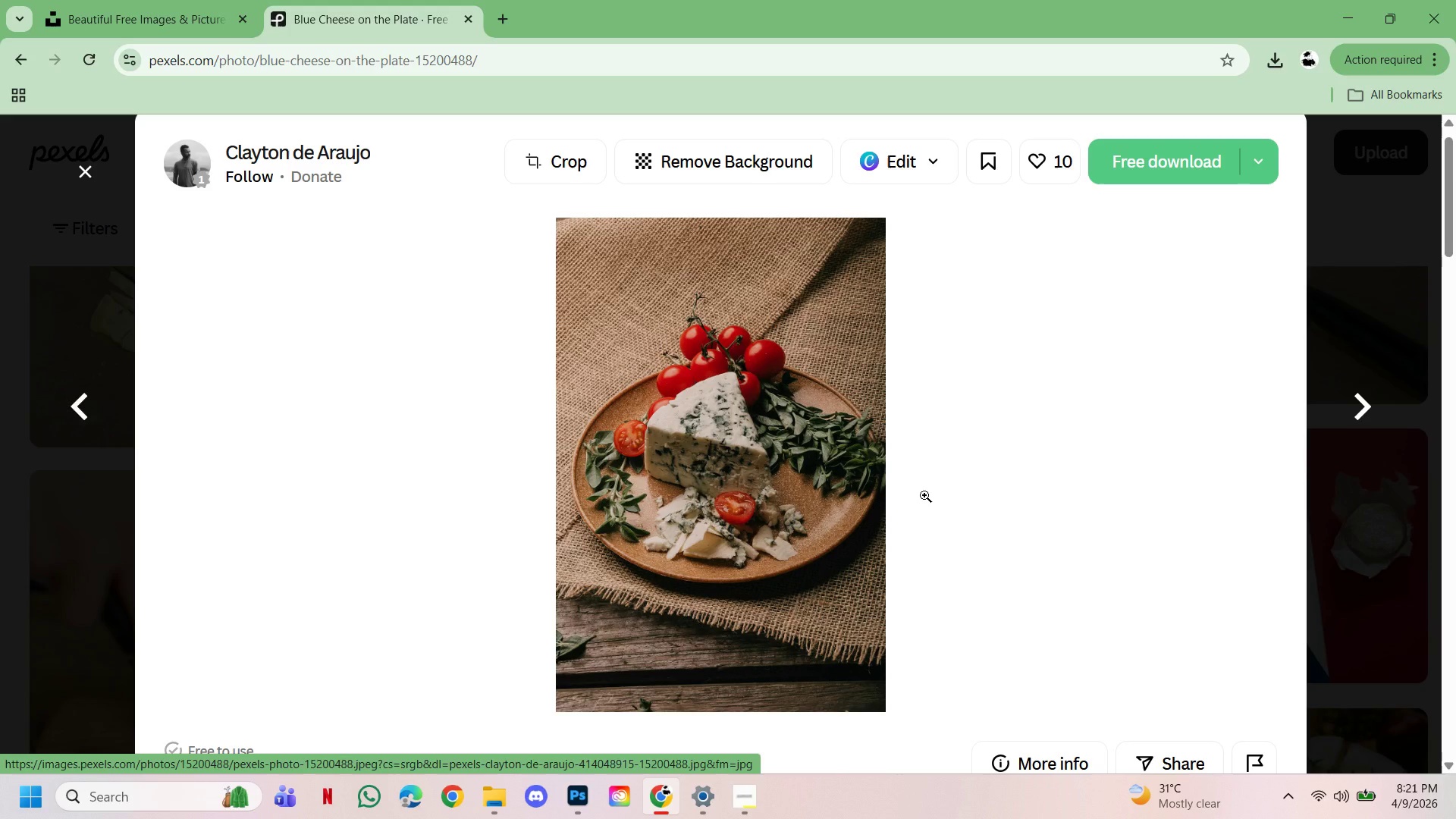 
scroll: coordinate [923, 498], scroll_direction: down, amount: 145.0
 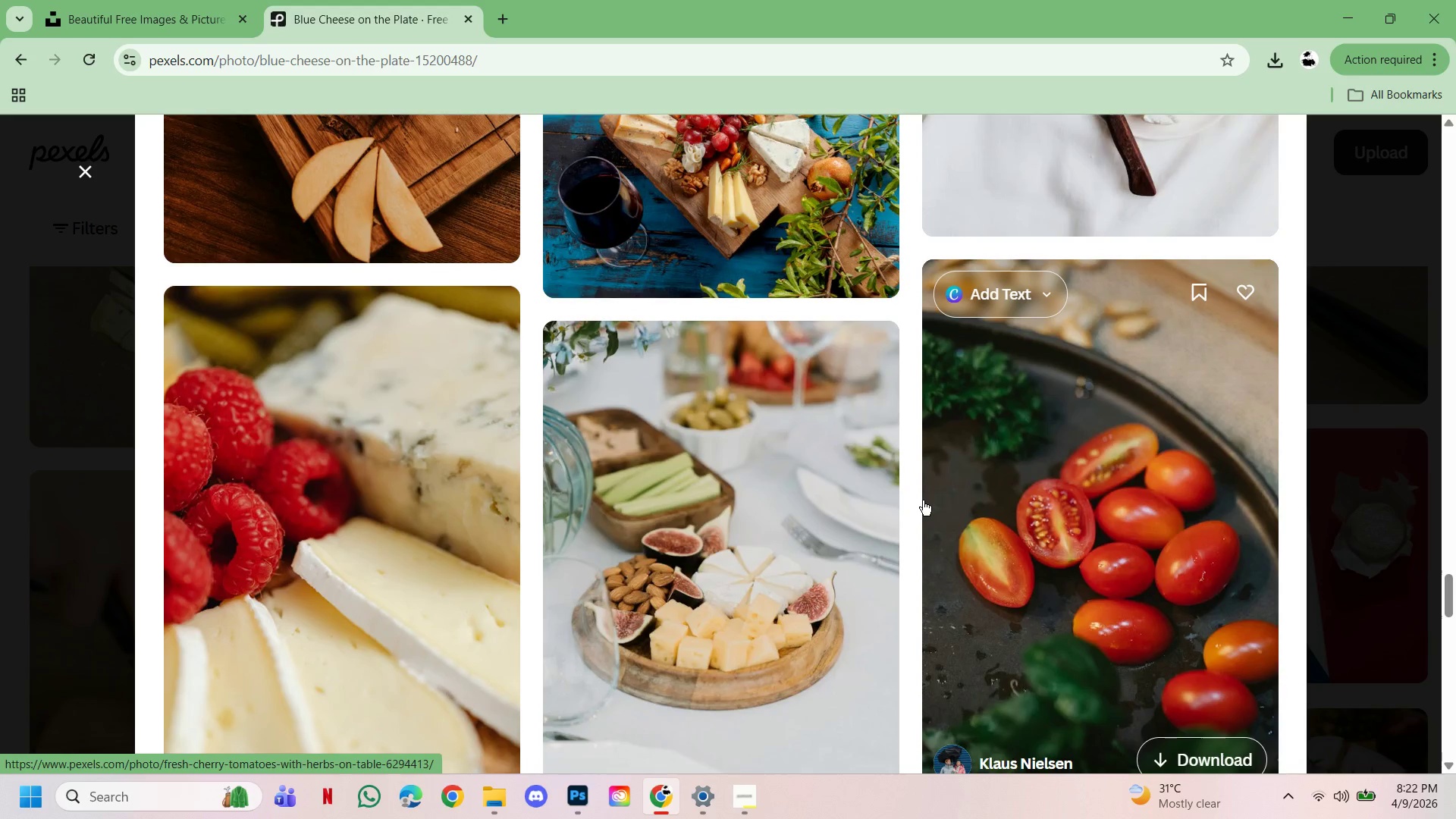 
scroll: coordinate [925, 497], scroll_direction: down, amount: 56.0
 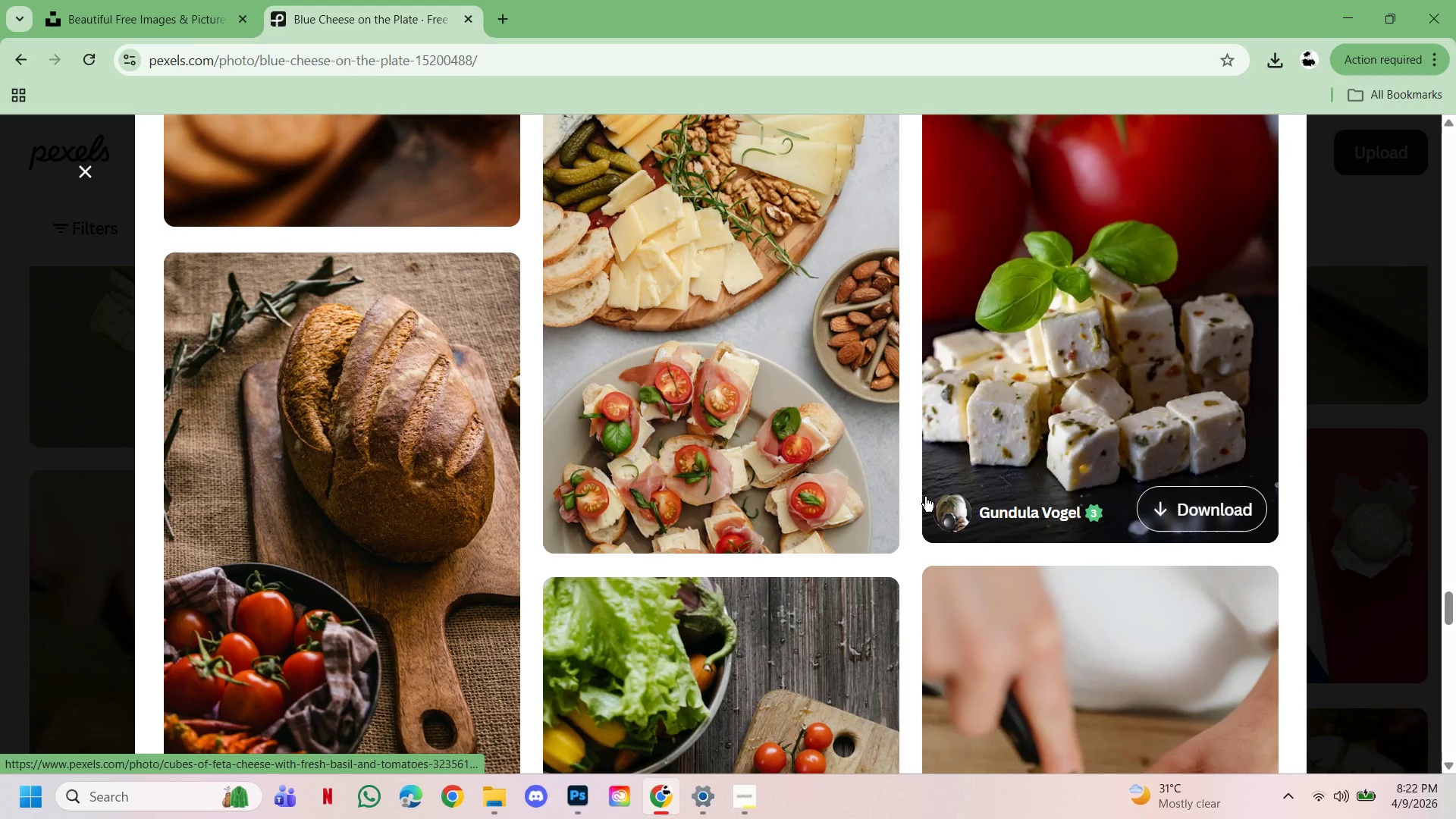 
scroll: coordinate [925, 497], scroll_direction: none, amount: 0.0
 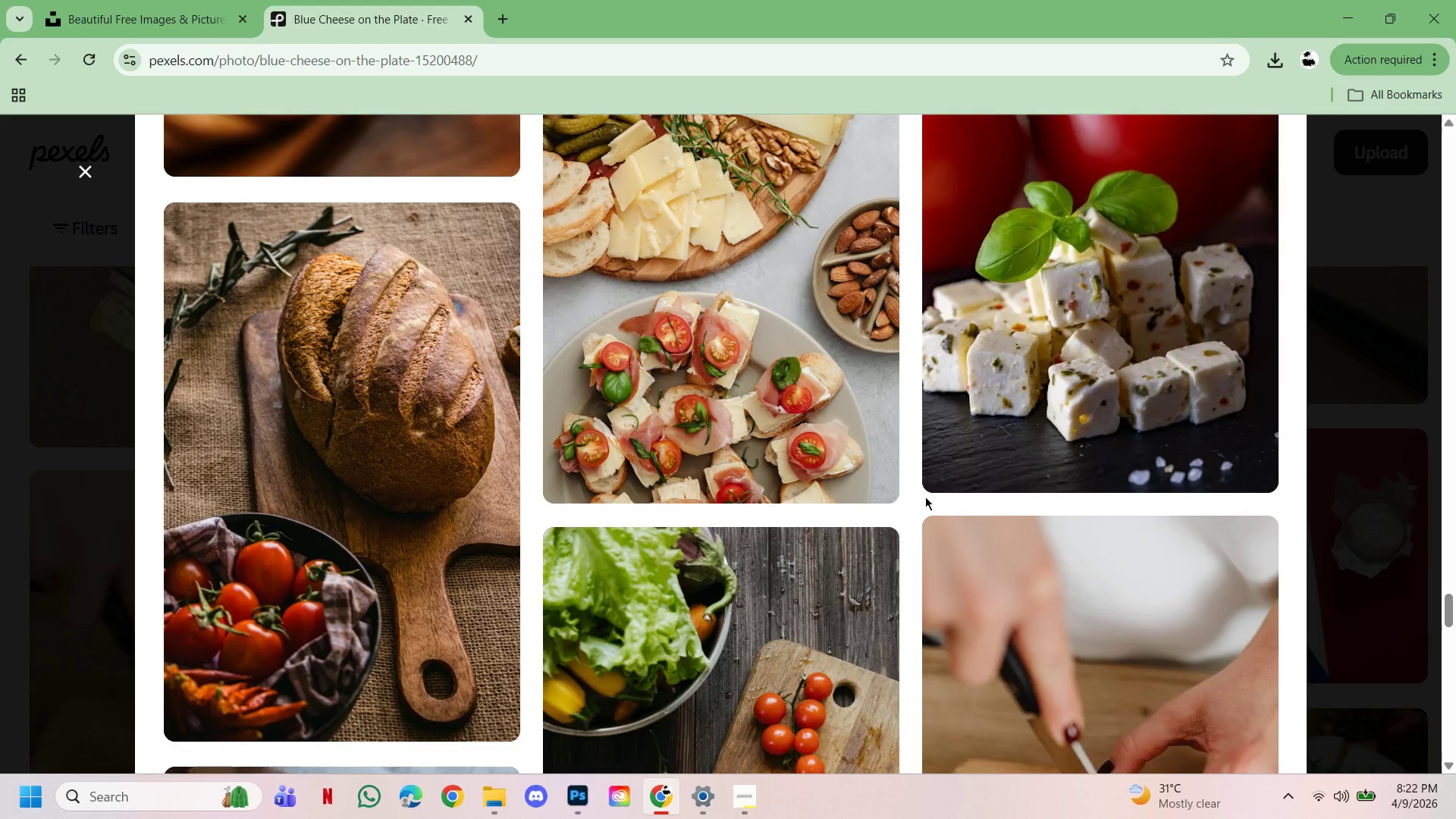 
scroll: coordinate [925, 497], scroll_direction: up, amount: 5.0
 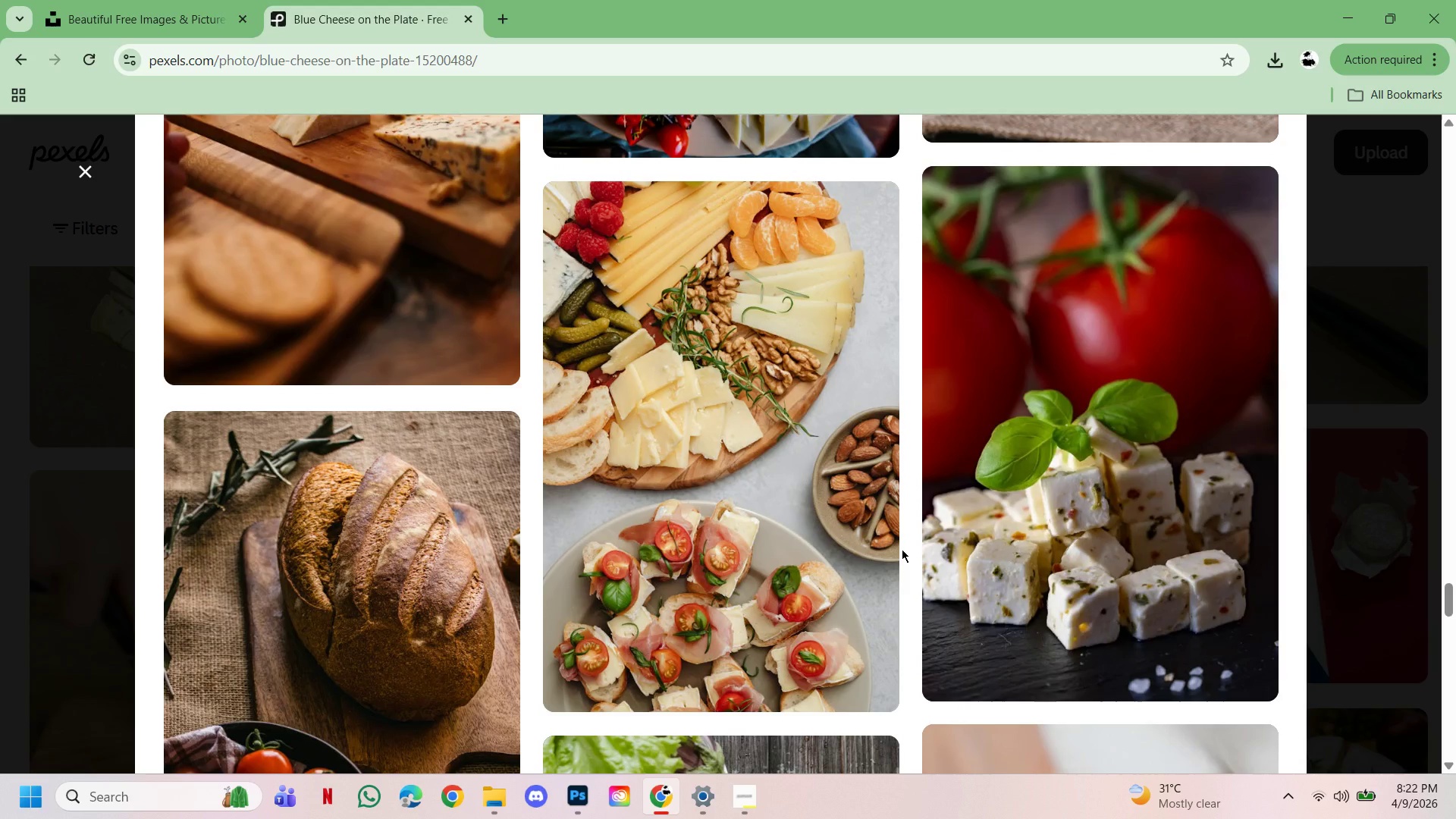 
scroll: coordinate [902, 549], scroll_direction: down, amount: 4.0
 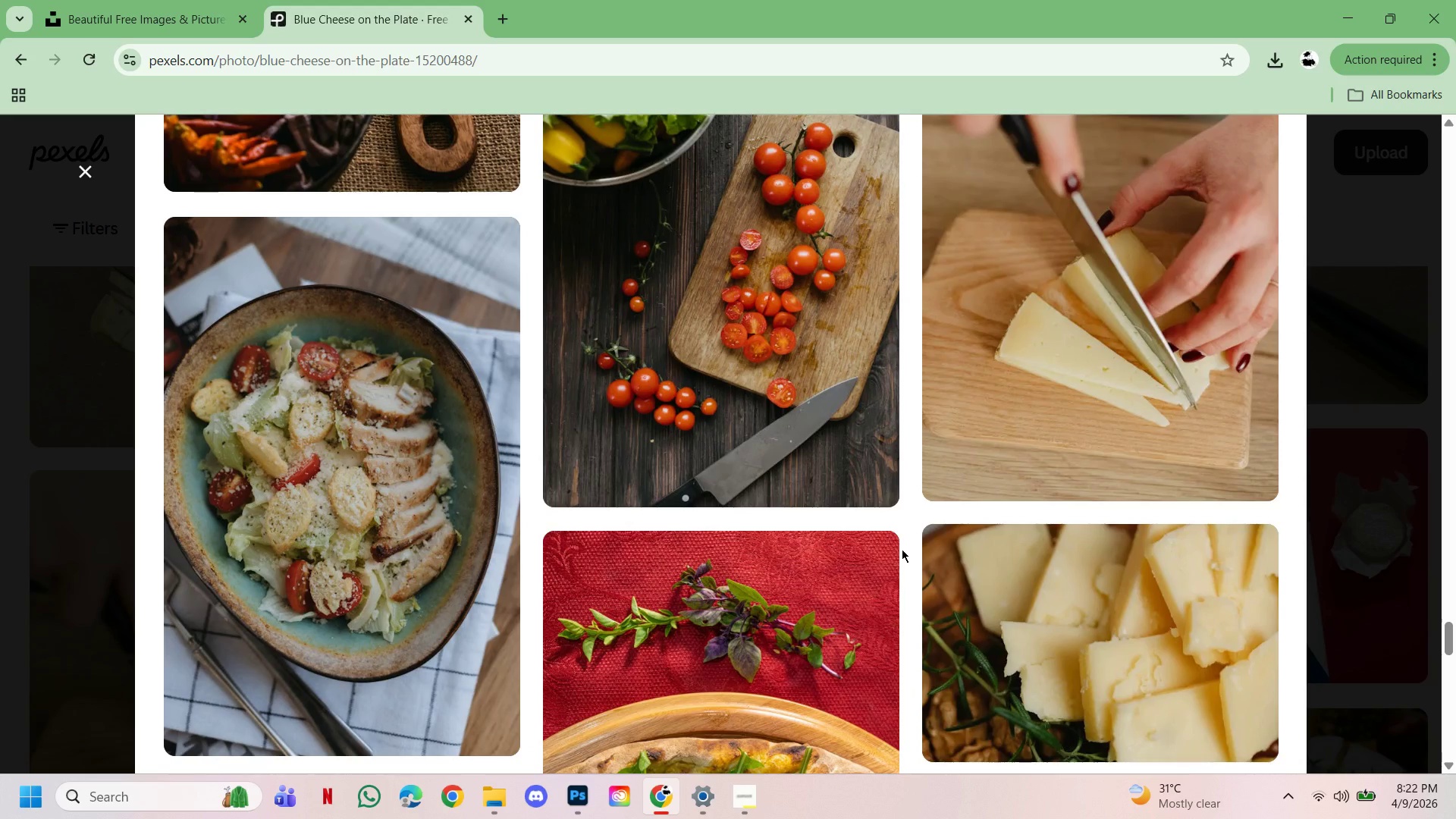 
scroll: coordinate [902, 549], scroll_direction: up, amount: 3.0
 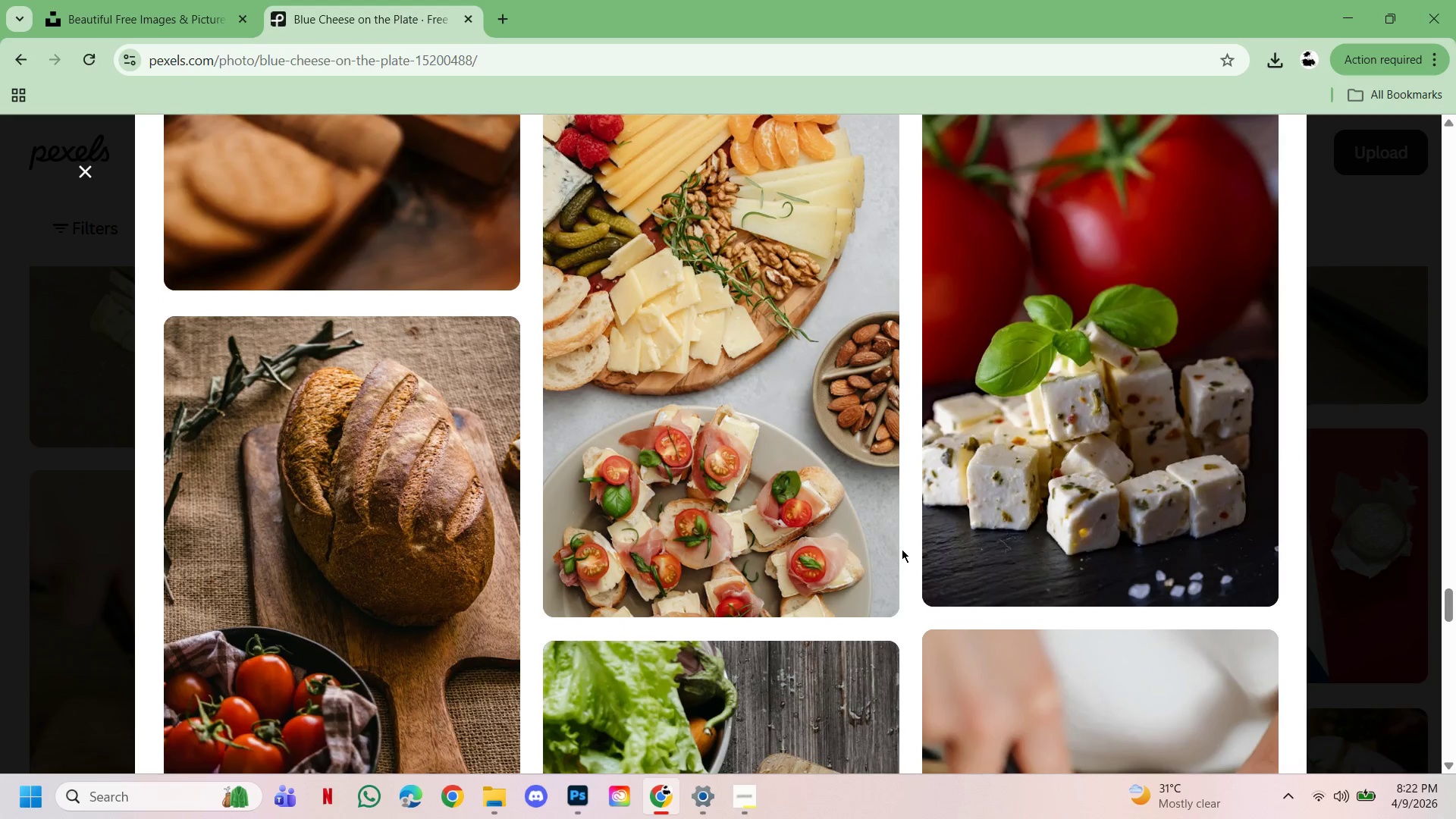 
scroll: coordinate [902, 549], scroll_direction: down, amount: 4.0
 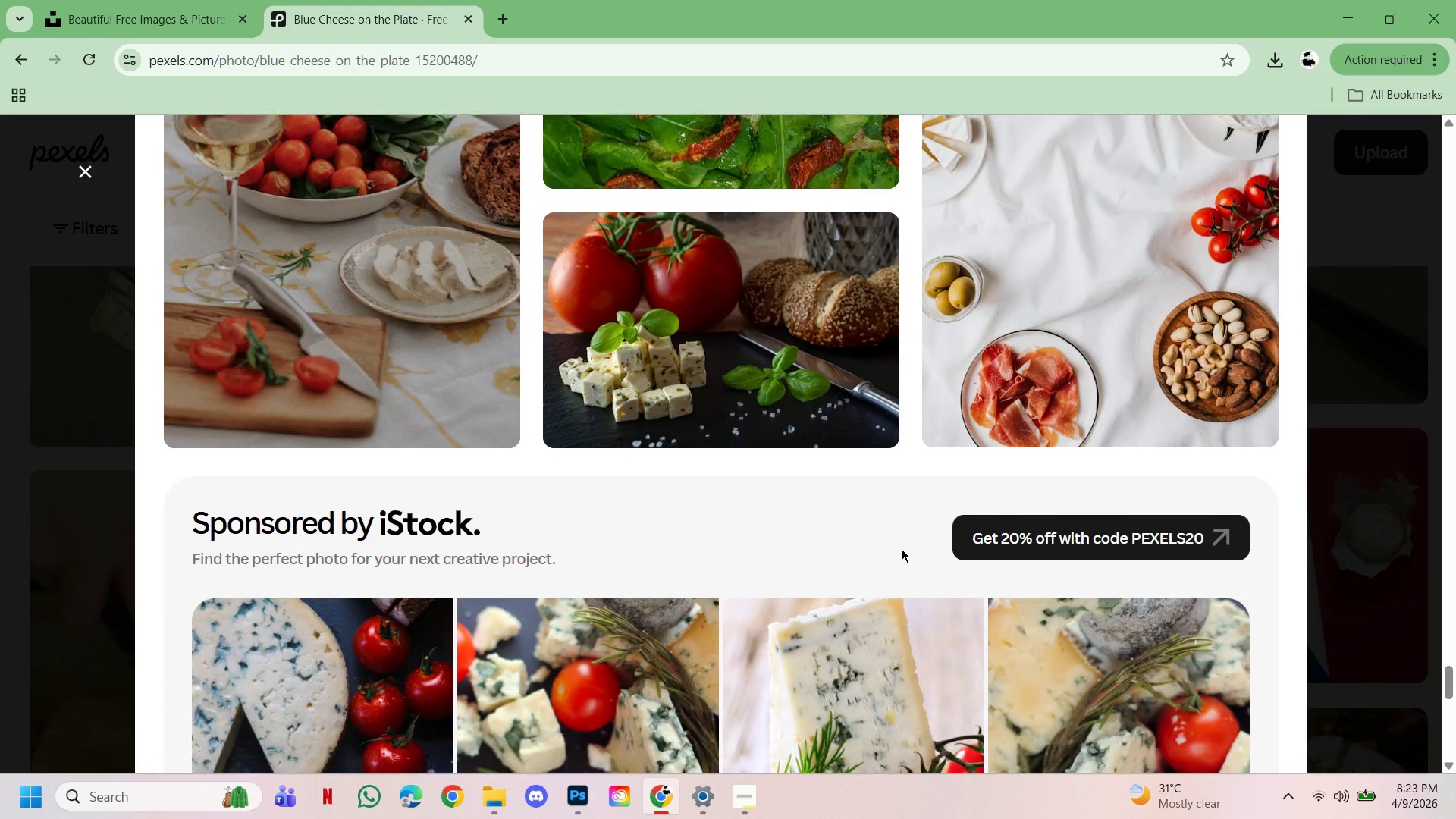 
scroll: coordinate [902, 549], scroll_direction: up, amount: 22.0
 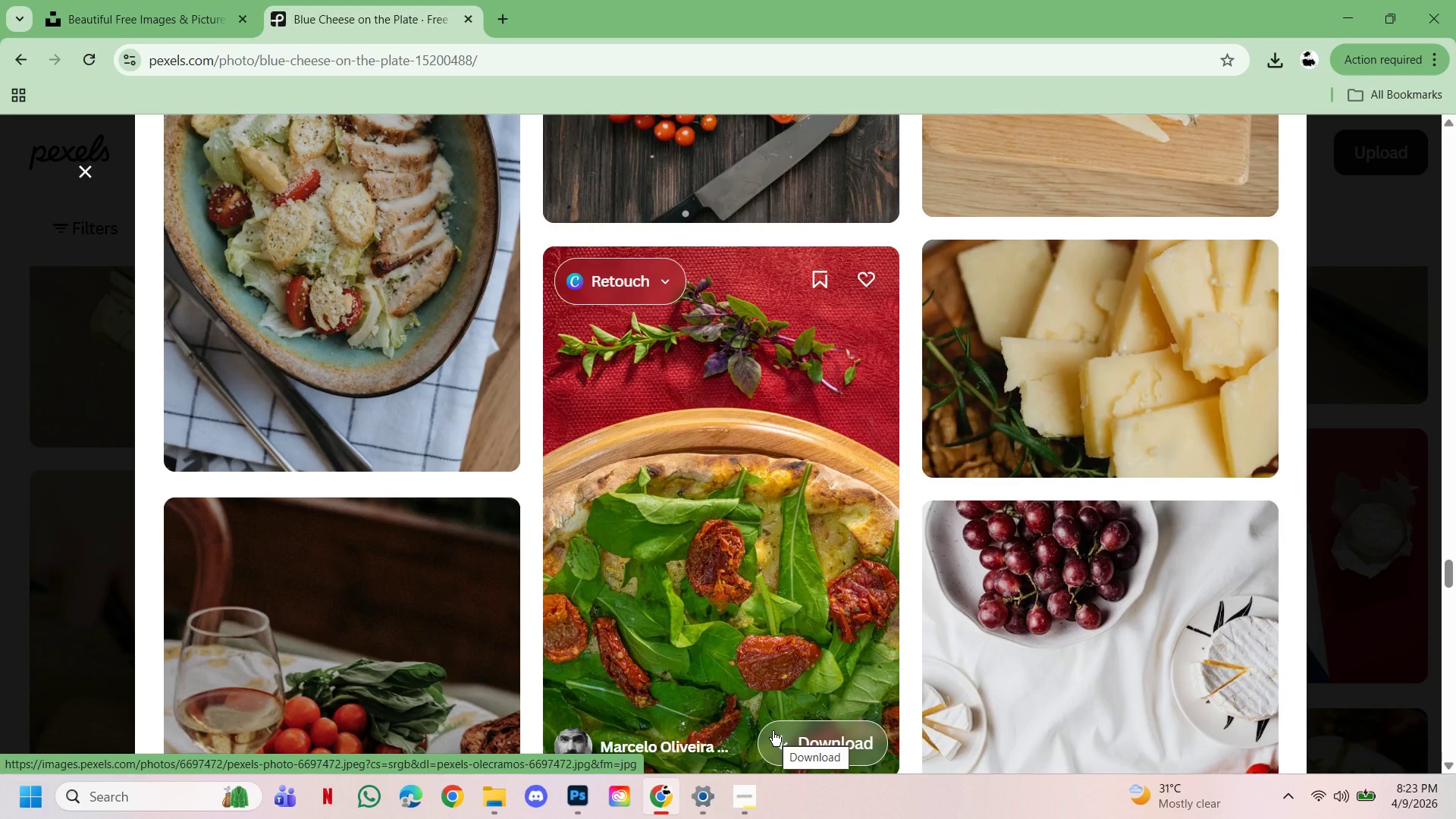 
wait(44.3)
 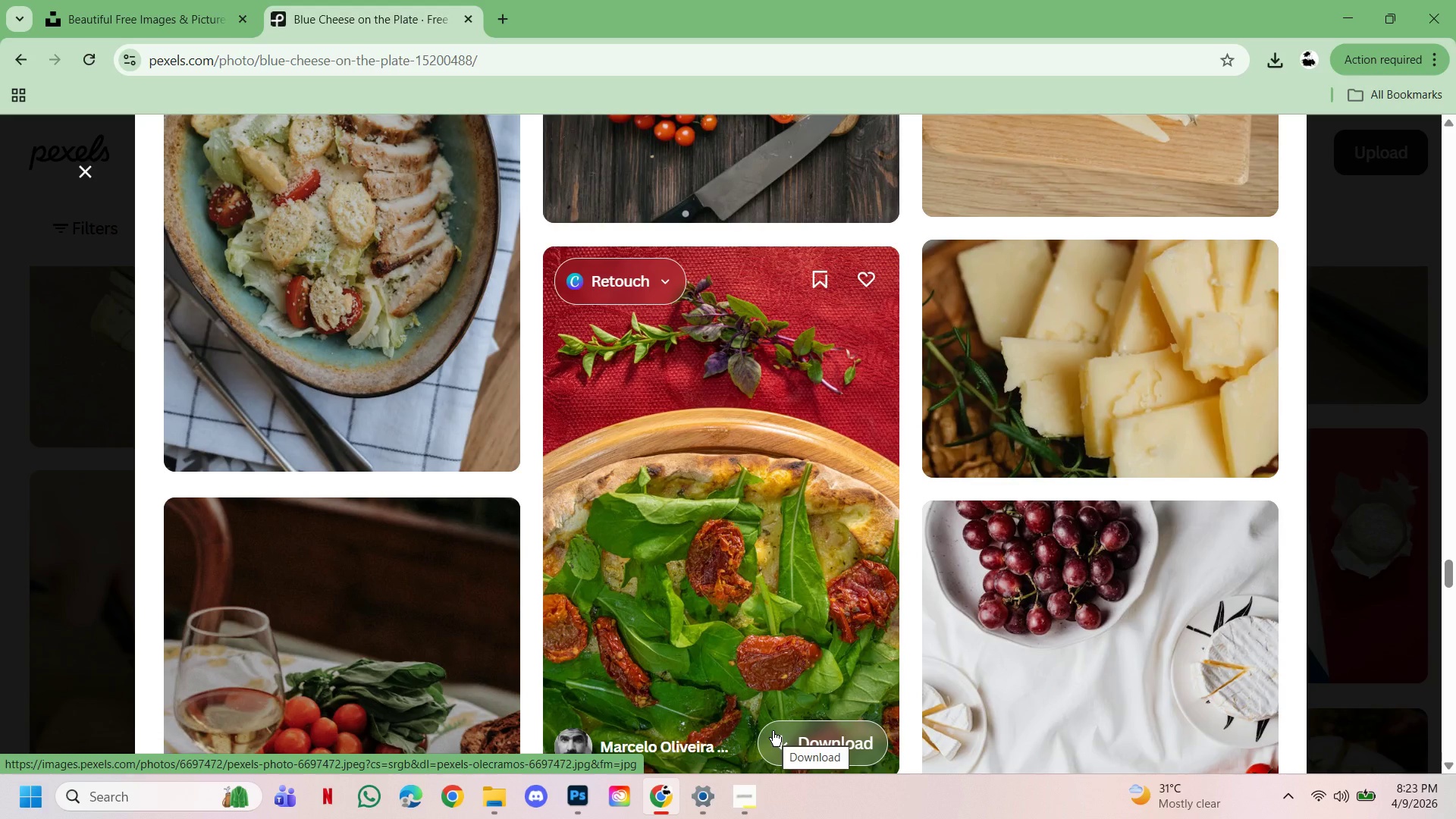 
mouse_move([782, 639])